 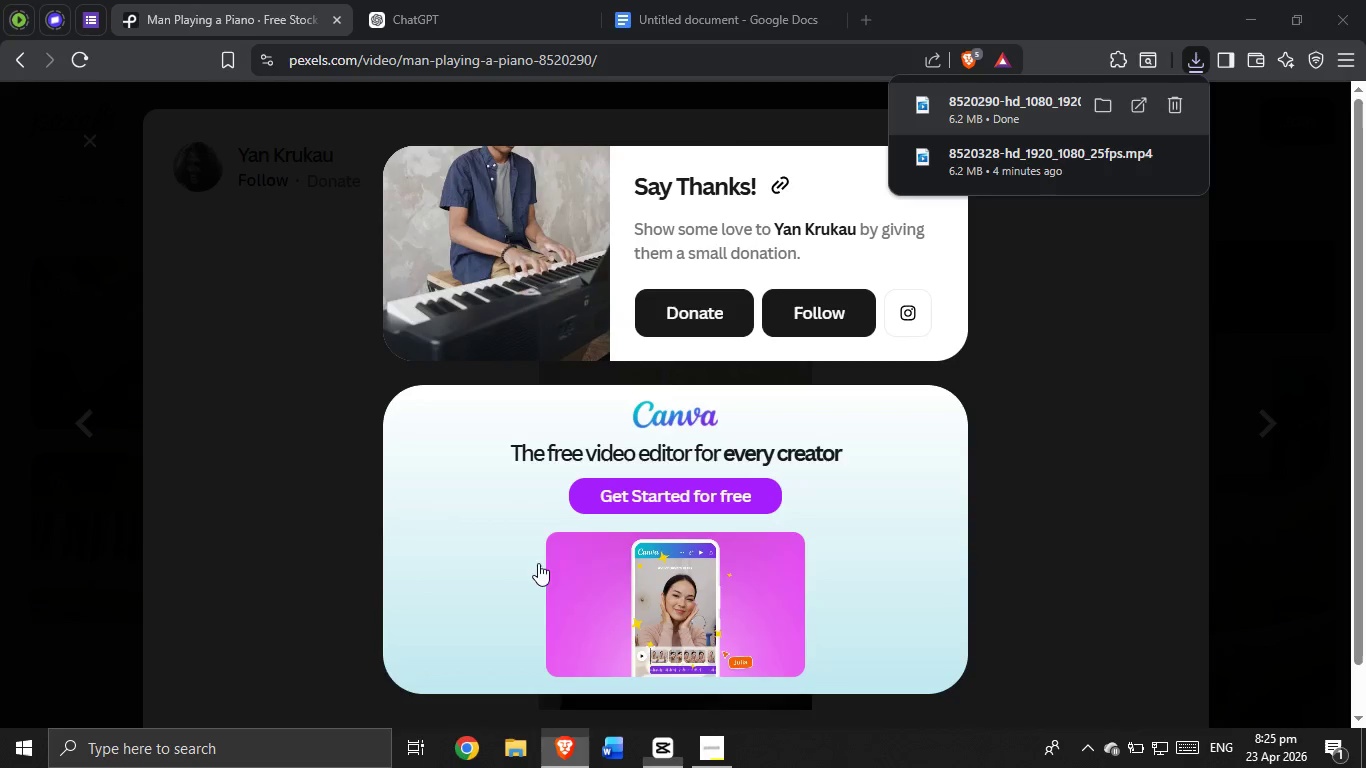 
left_click([330, 222])
 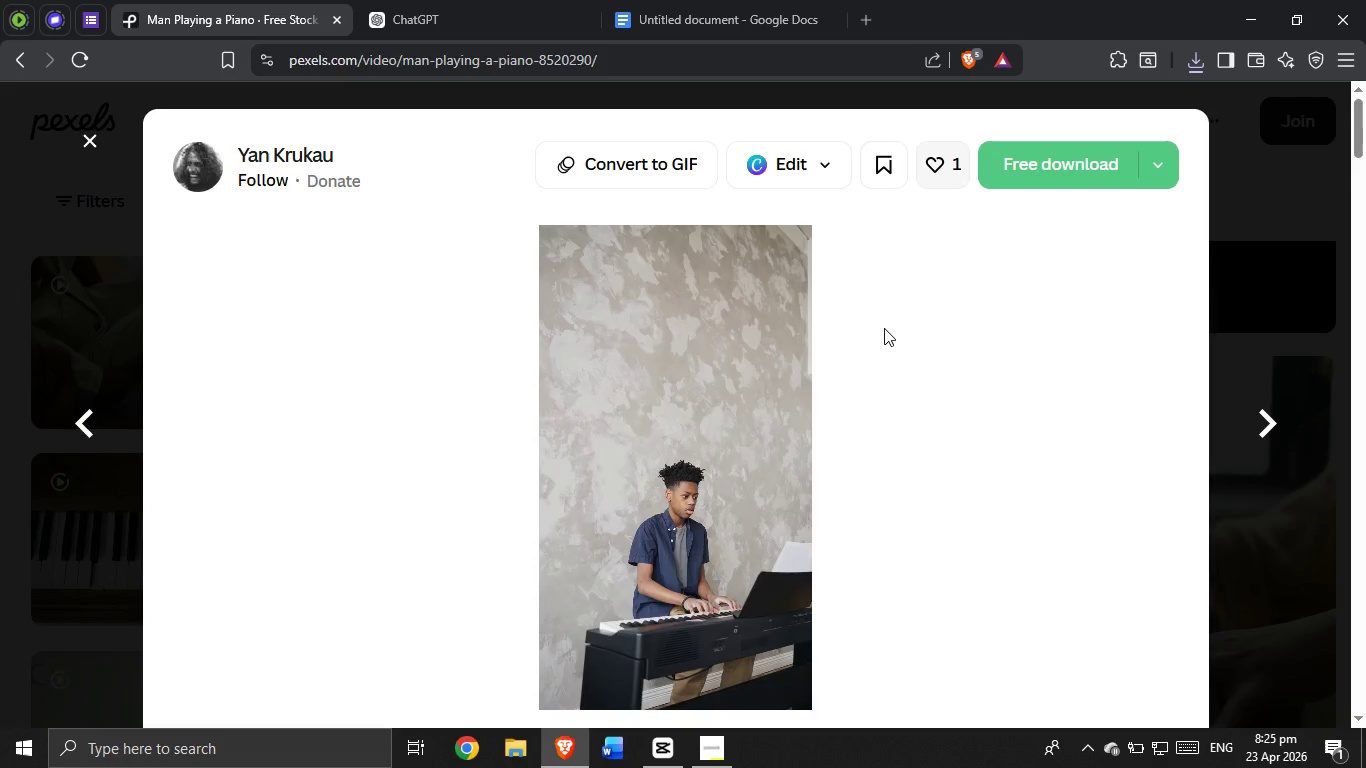 
scroll: coordinate [535, 236], scroll_direction: down, amount: 28.0
 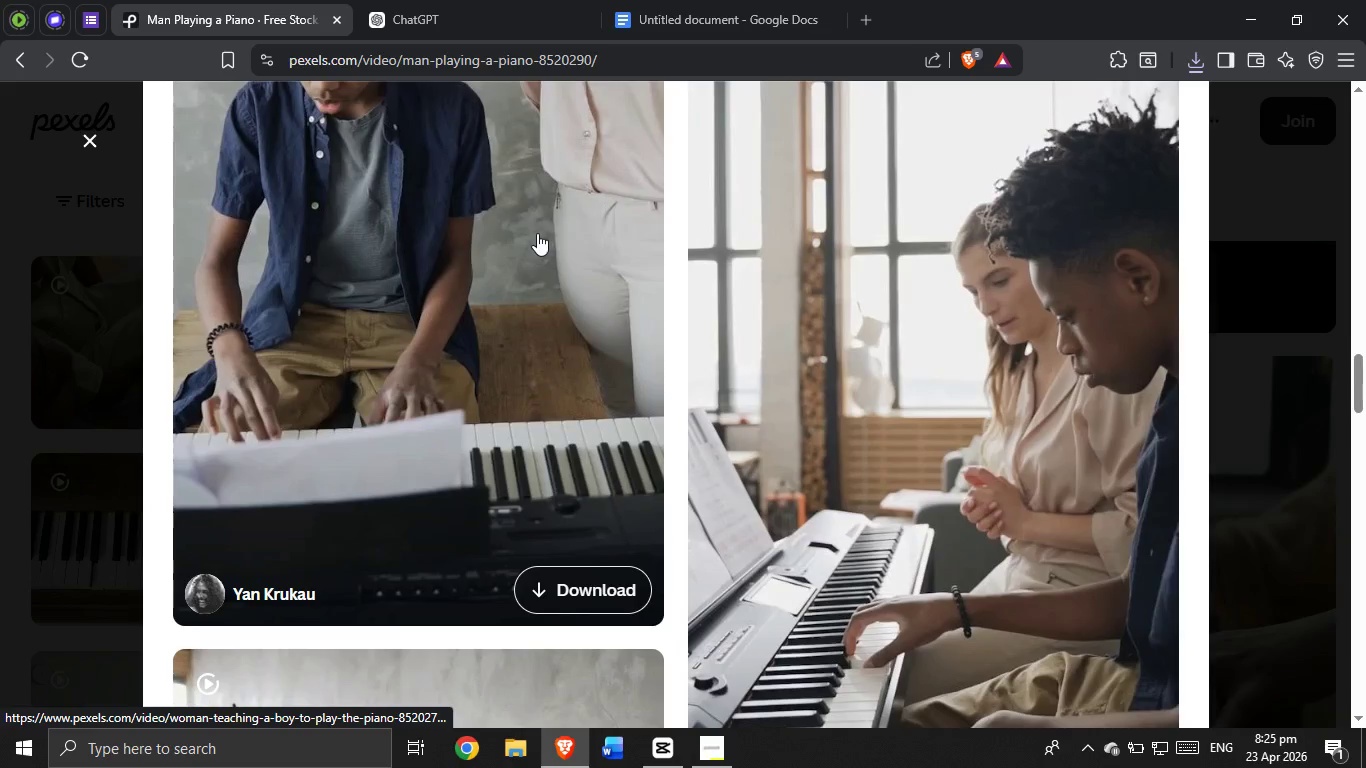 
scroll: coordinate [527, 252], scroll_direction: down, amount: 18.0
 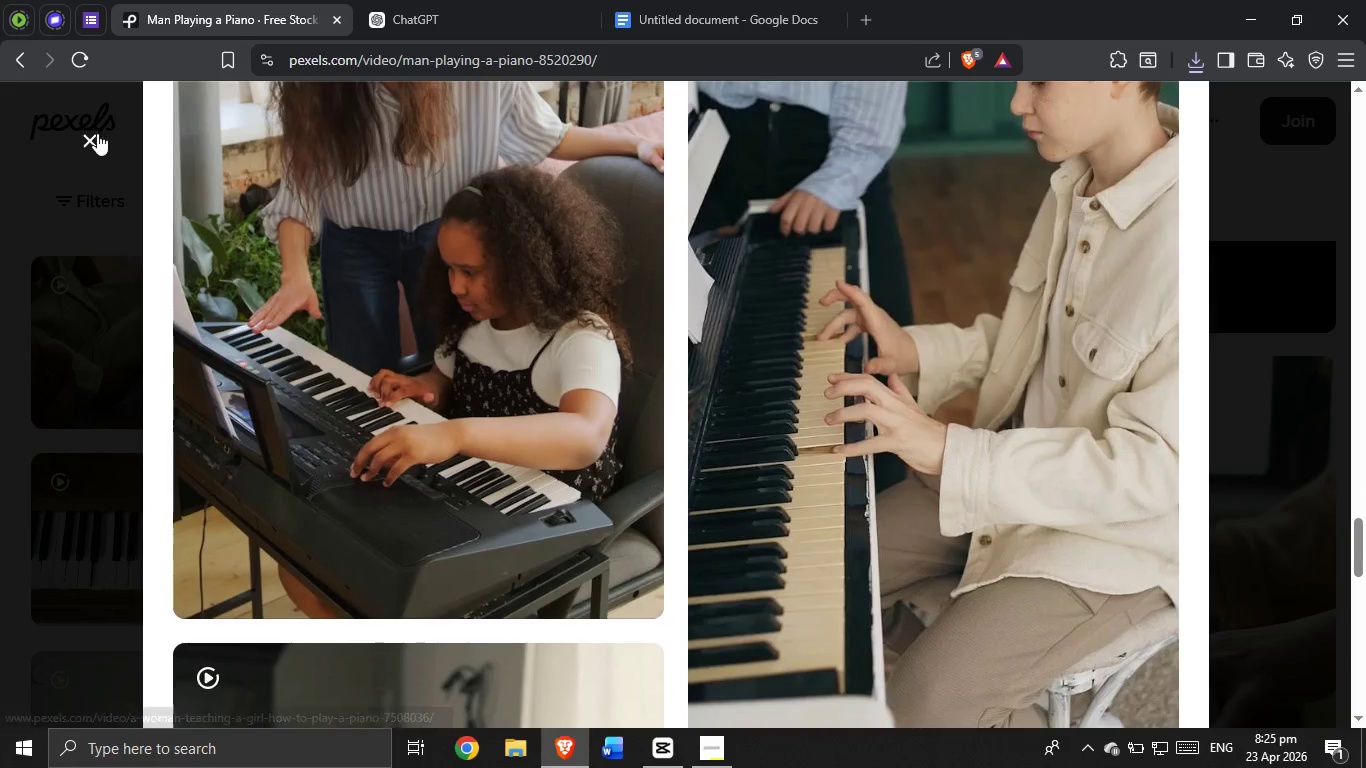 
left_click([100, 144])
 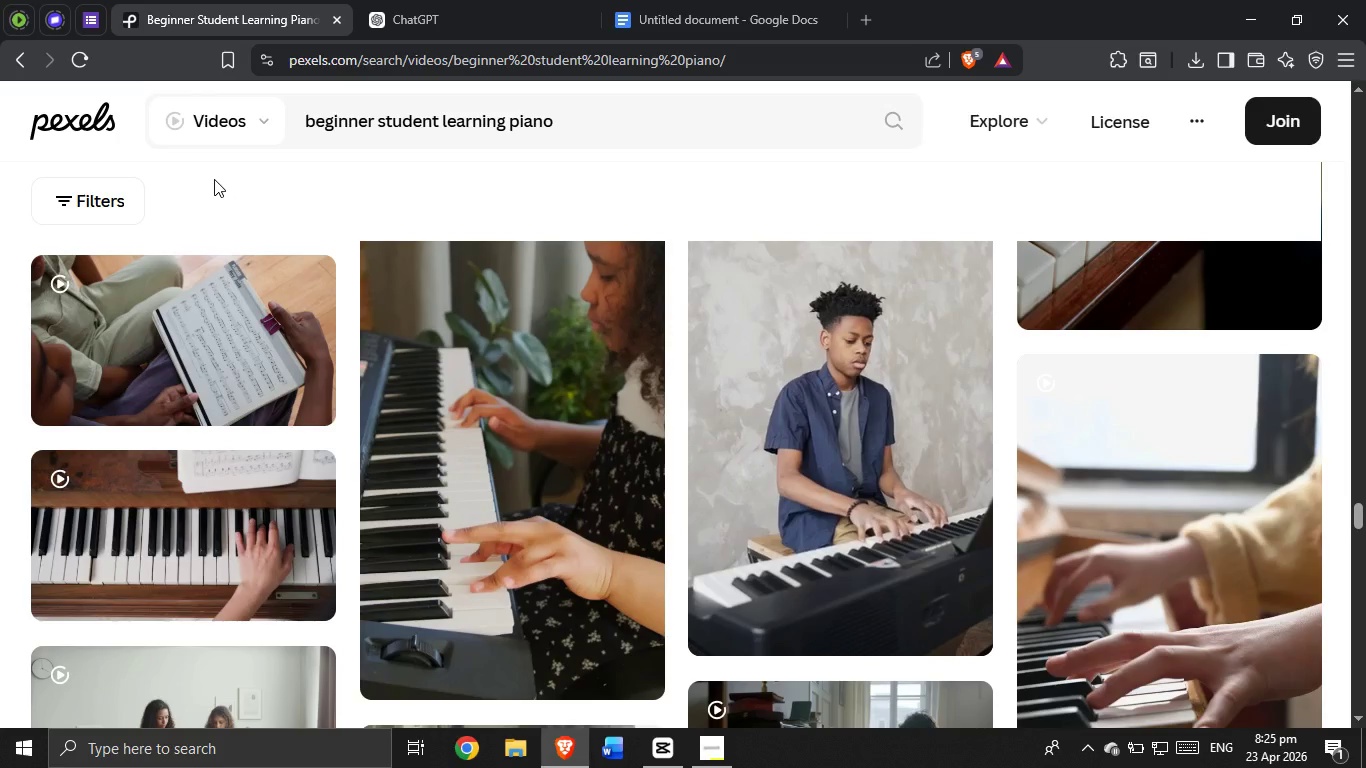 
wait(27.28)
 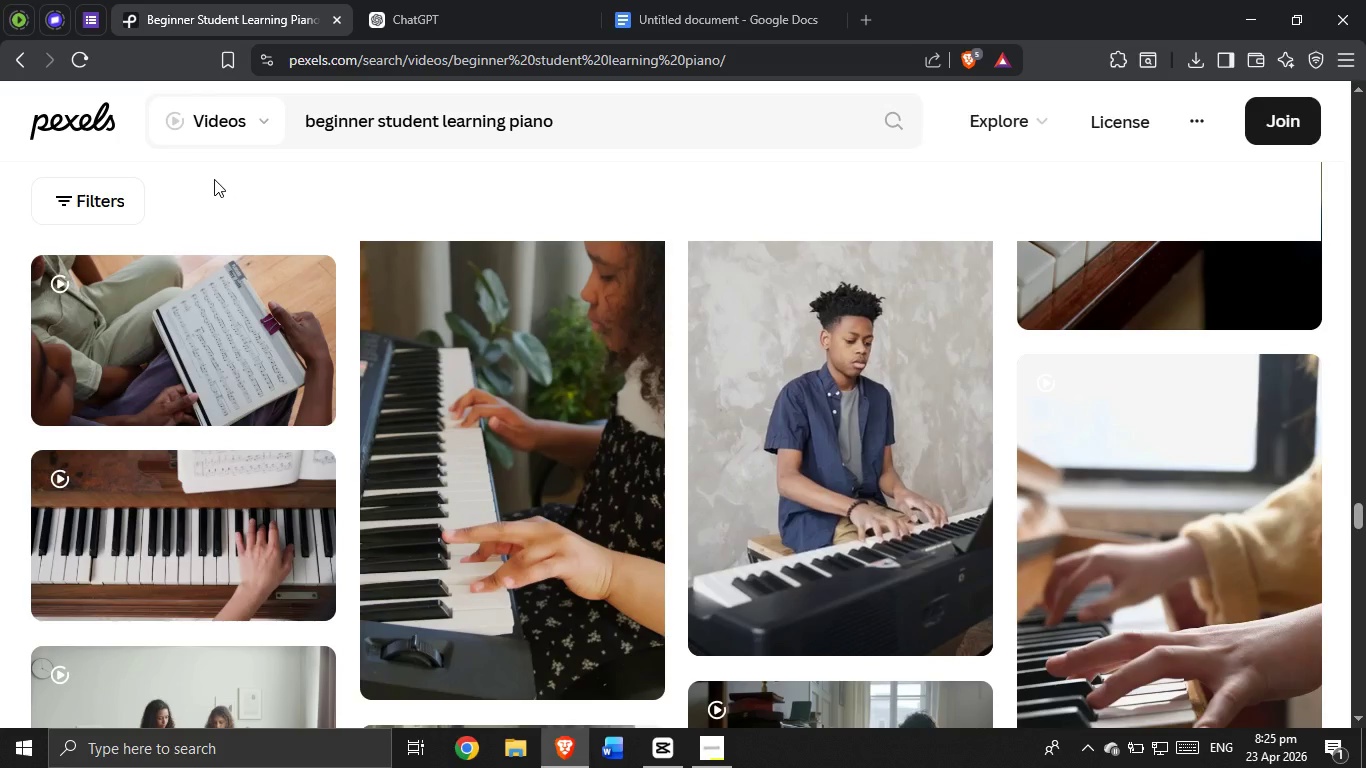 
scroll: coordinate [453, 324], scroll_direction: down, amount: 3.0
 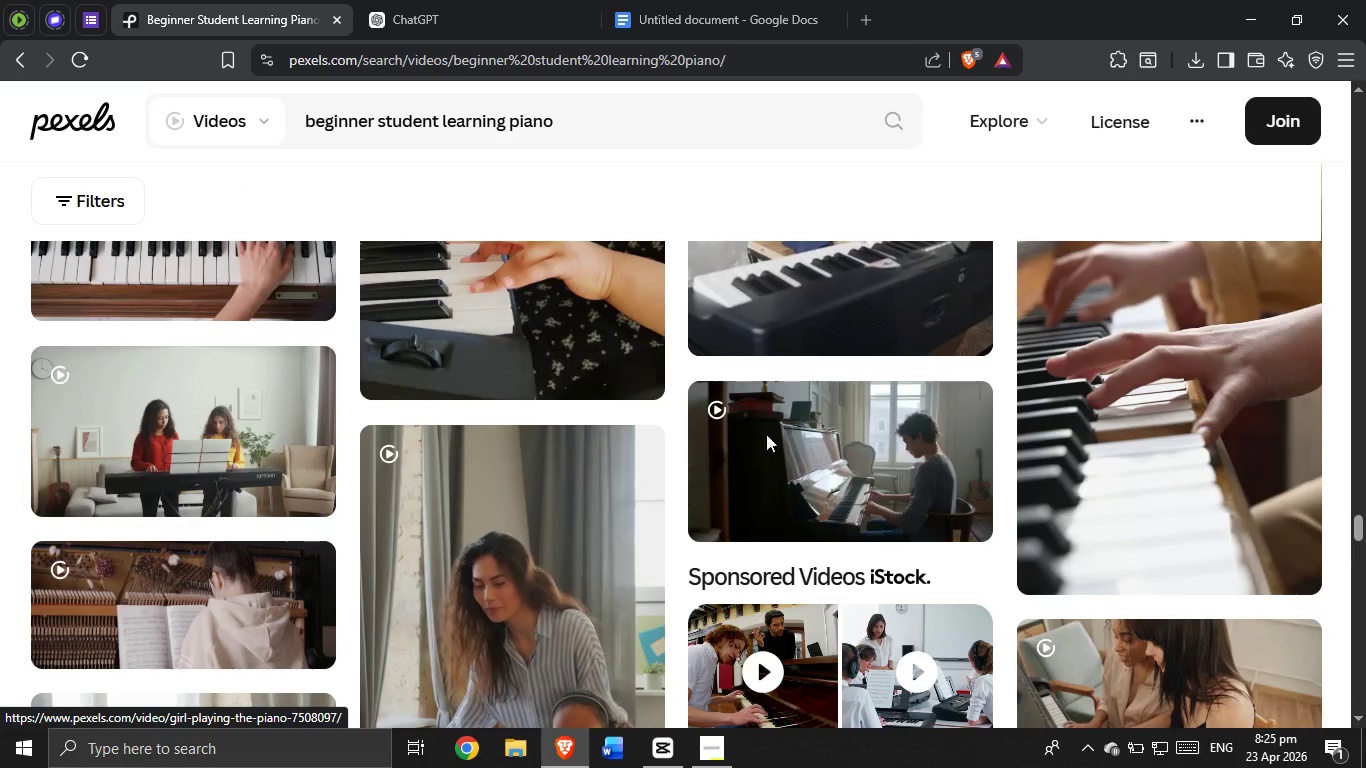 
scroll: coordinate [801, 433], scroll_direction: none, amount: 0.0
 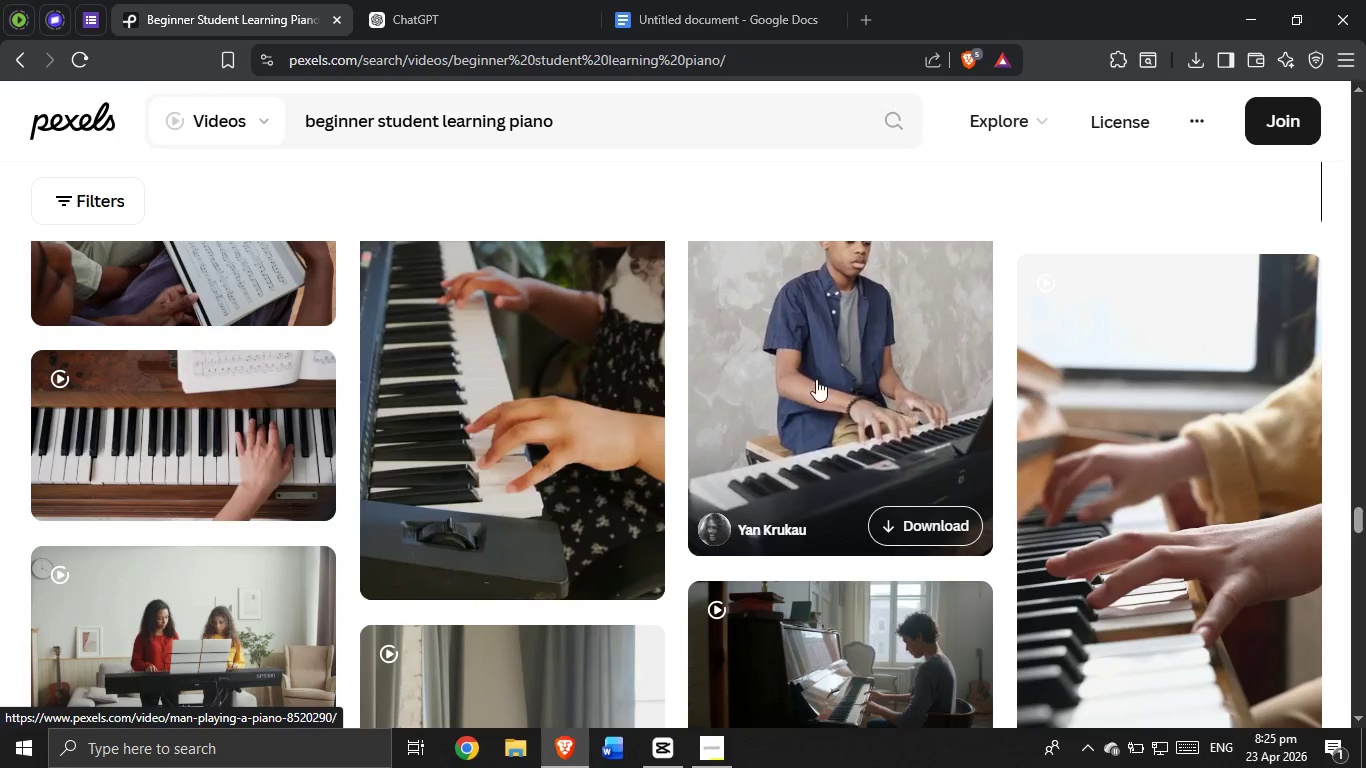 
scroll: coordinate [816, 378], scroll_direction: up, amount: 2.0
 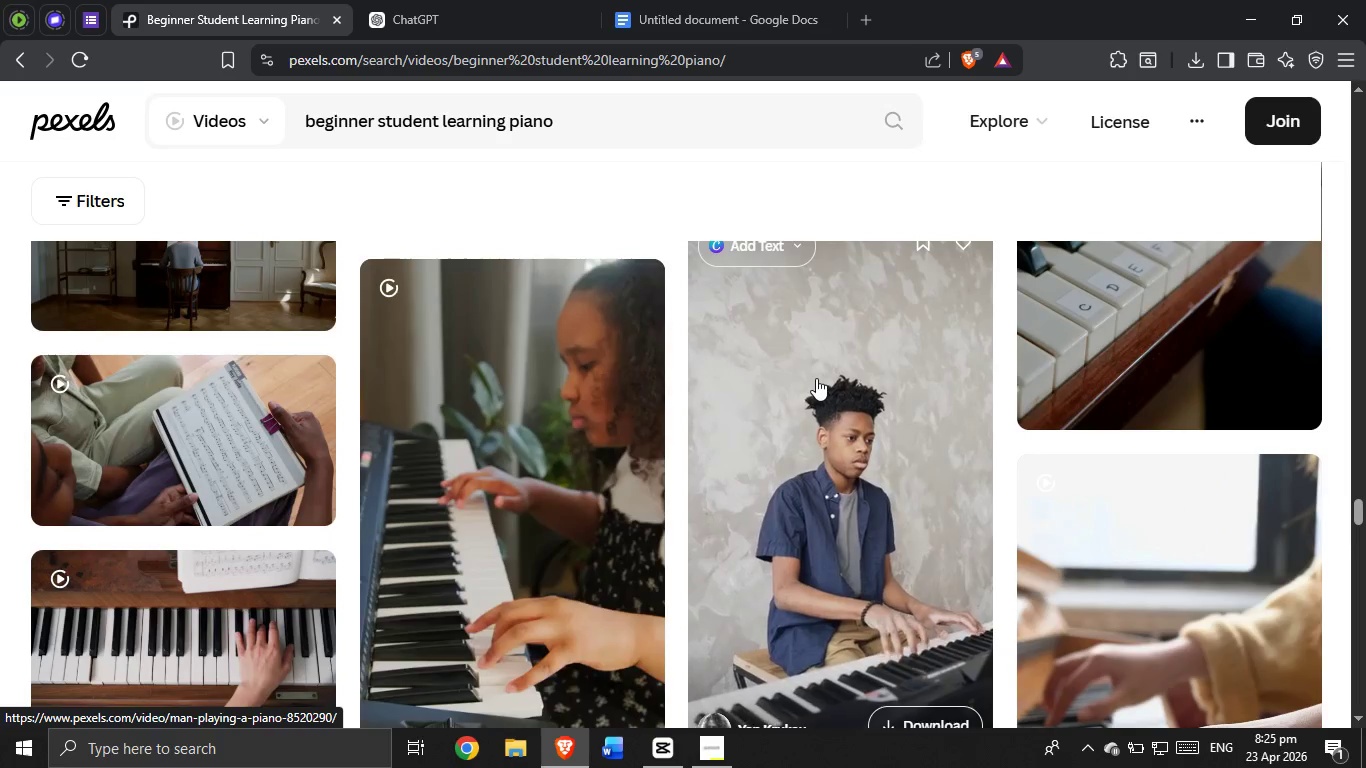 
scroll: coordinate [822, 380], scroll_direction: down, amount: 9.0
 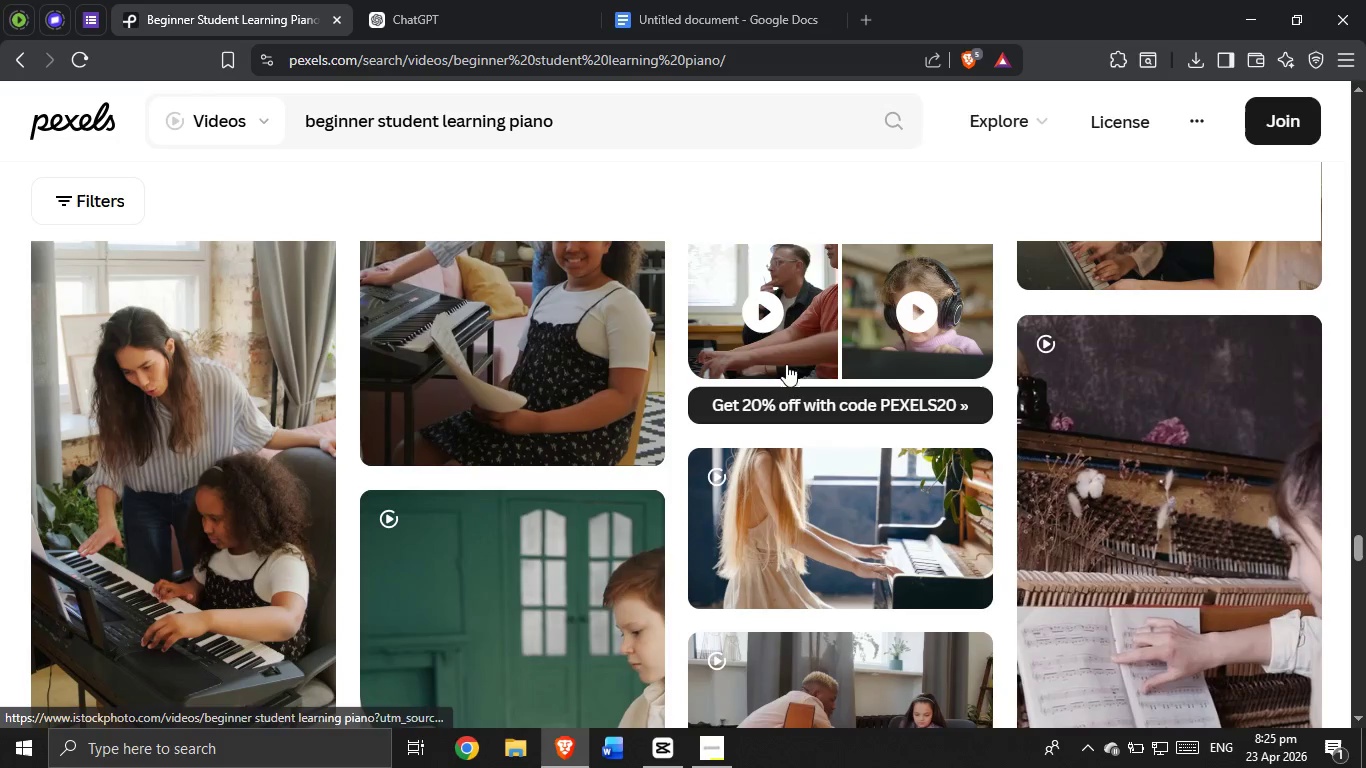 
scroll: coordinate [784, 329], scroll_direction: up, amount: 5.0
 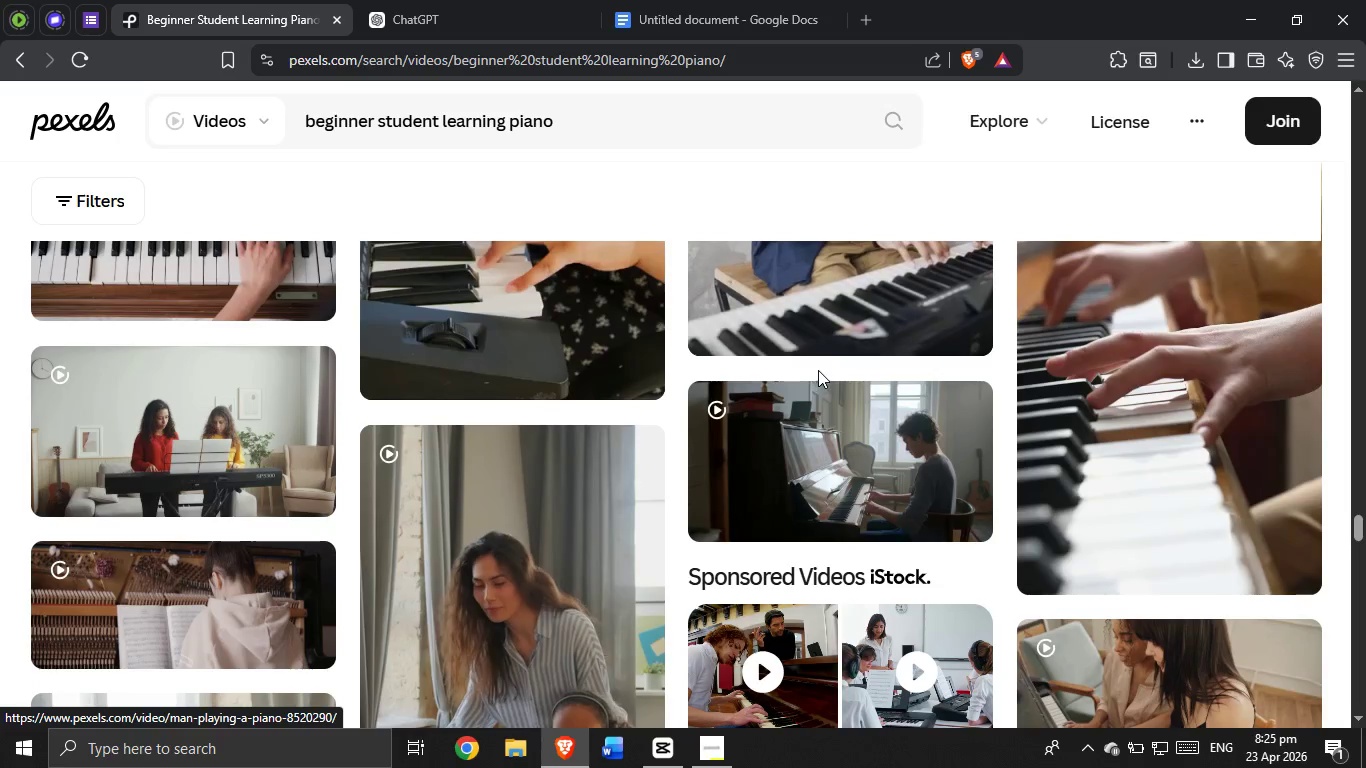 
left_click([832, 372])
 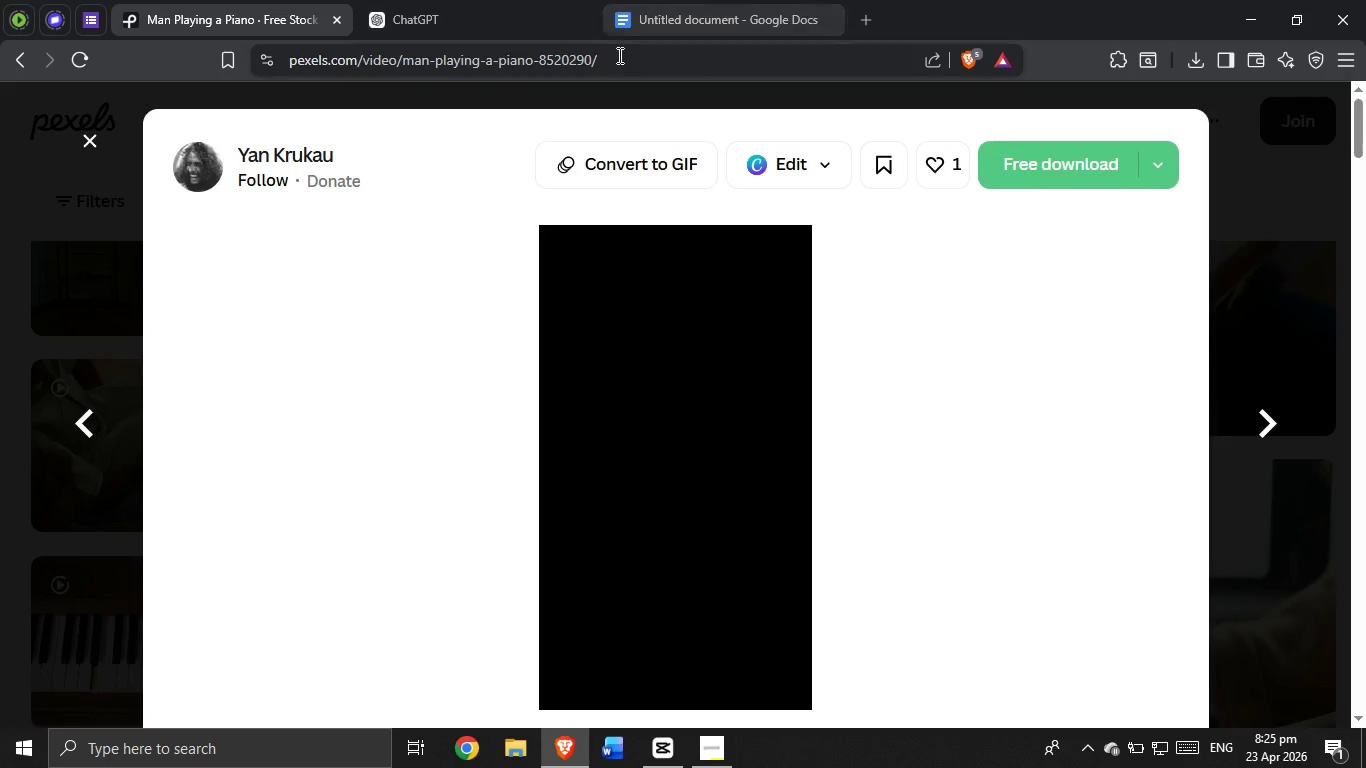 
scroll: coordinate [829, 353], scroll_direction: up, amount: 4.0
 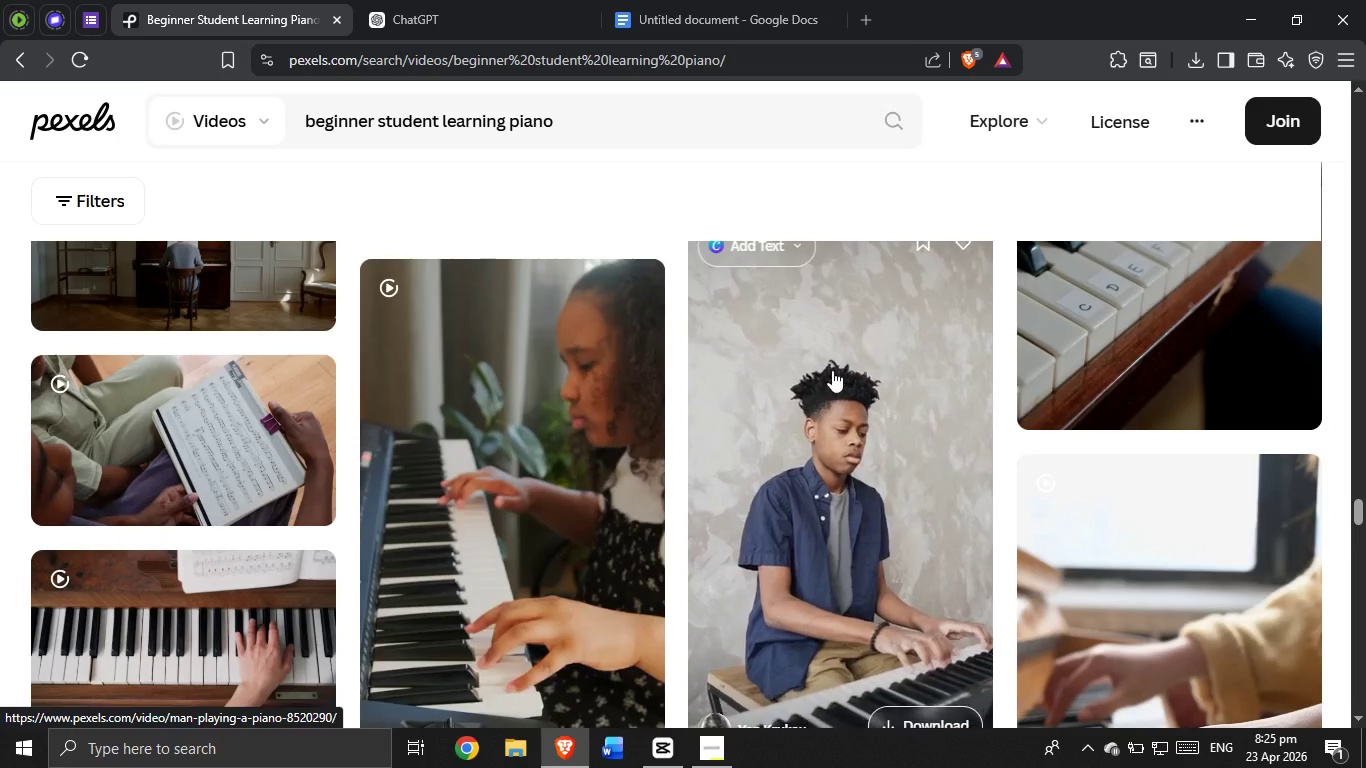 
left_click_drag(start_coordinate=[624, 69], to_coordinate=[247, 4])
 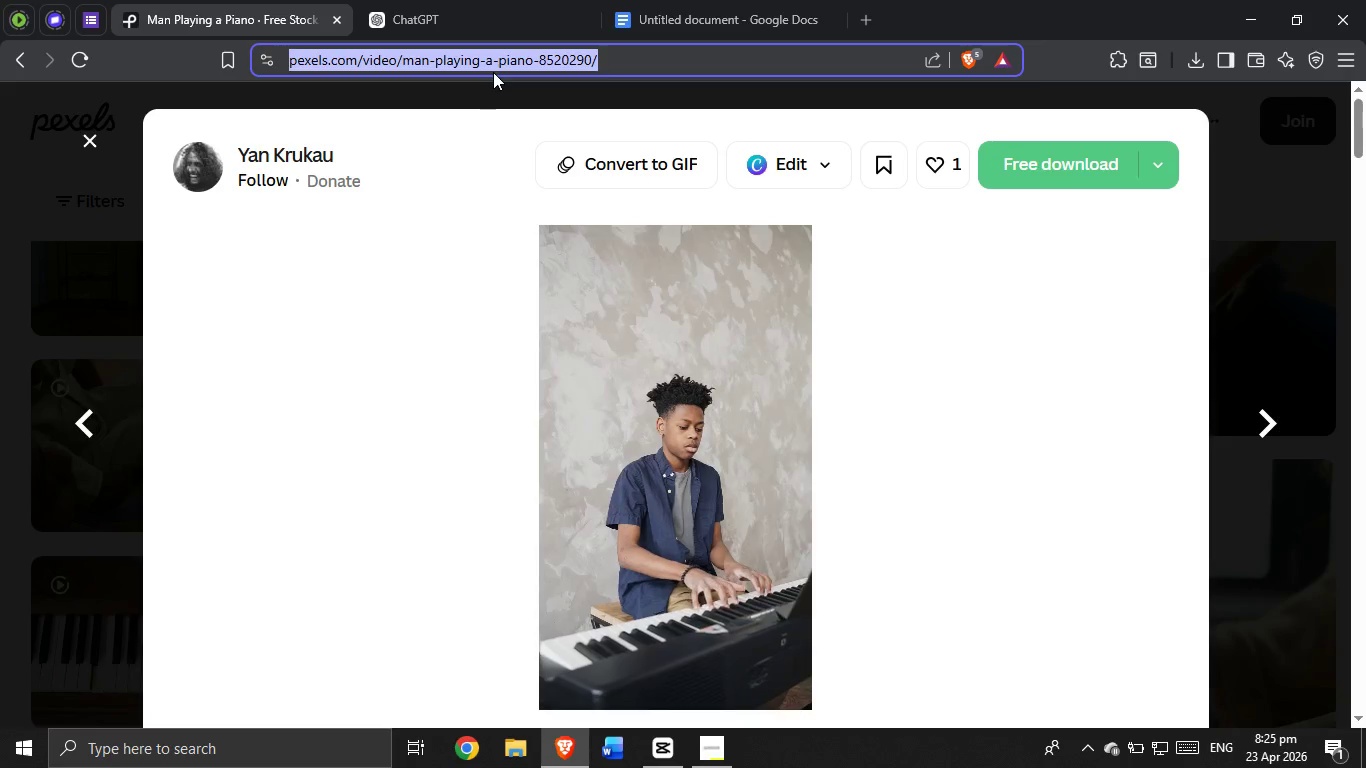 
left_click_drag(start_coordinate=[494, 71], to_coordinate=[459, 567])
 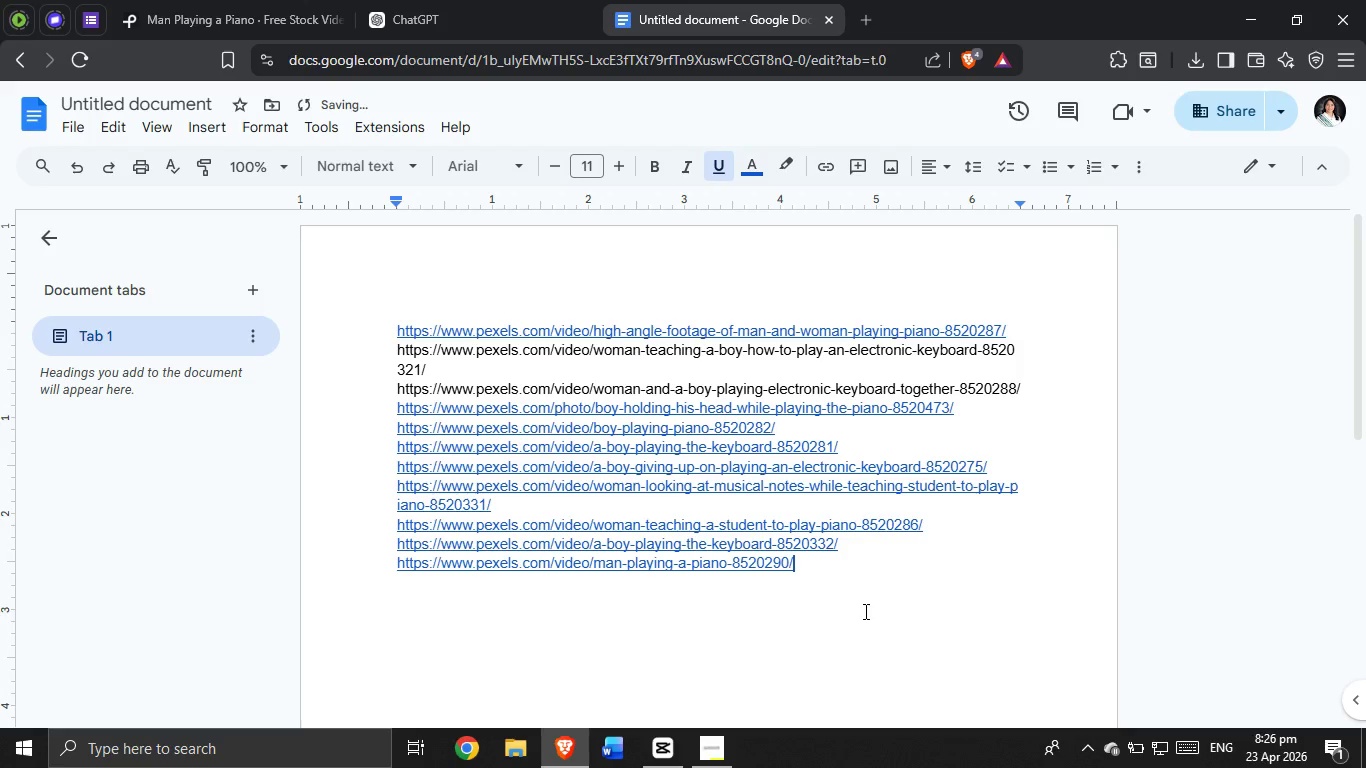 
key(Enter)
 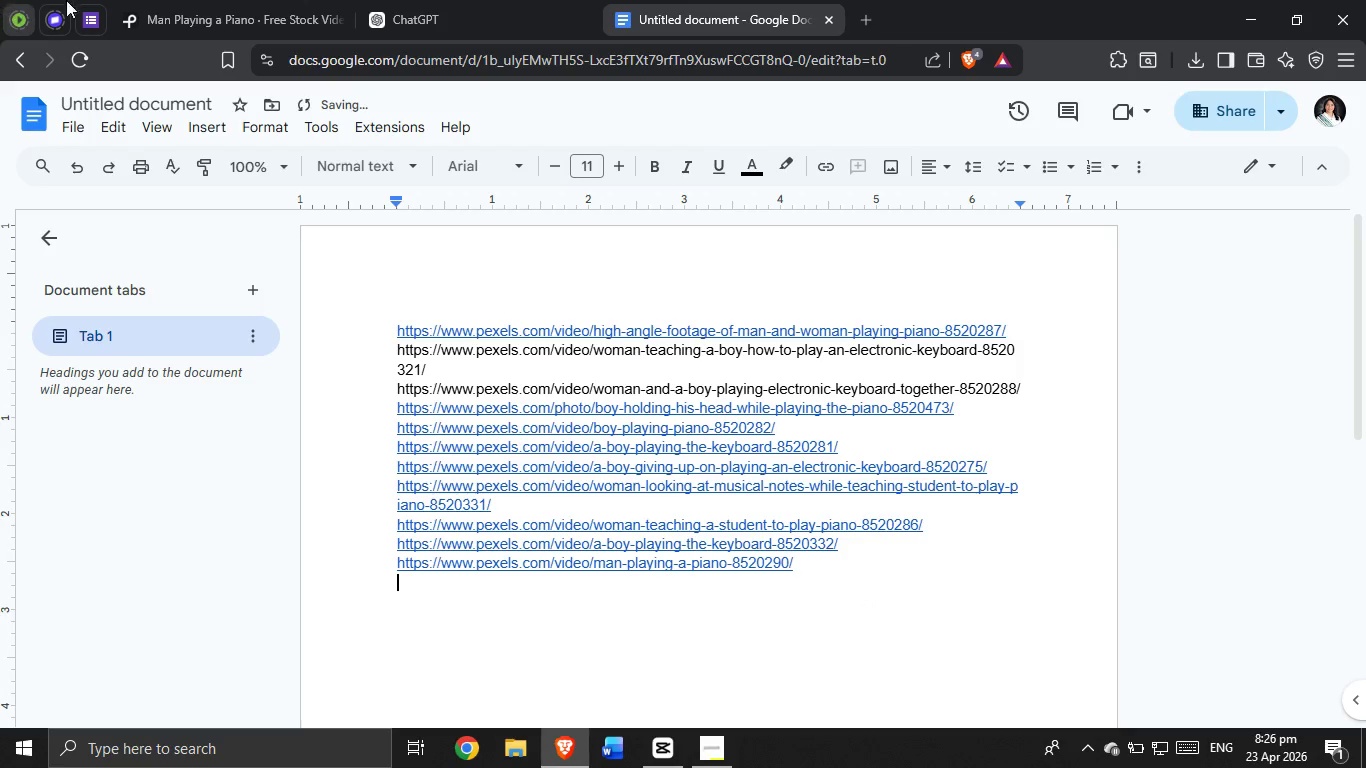 
left_click([186, 2])
 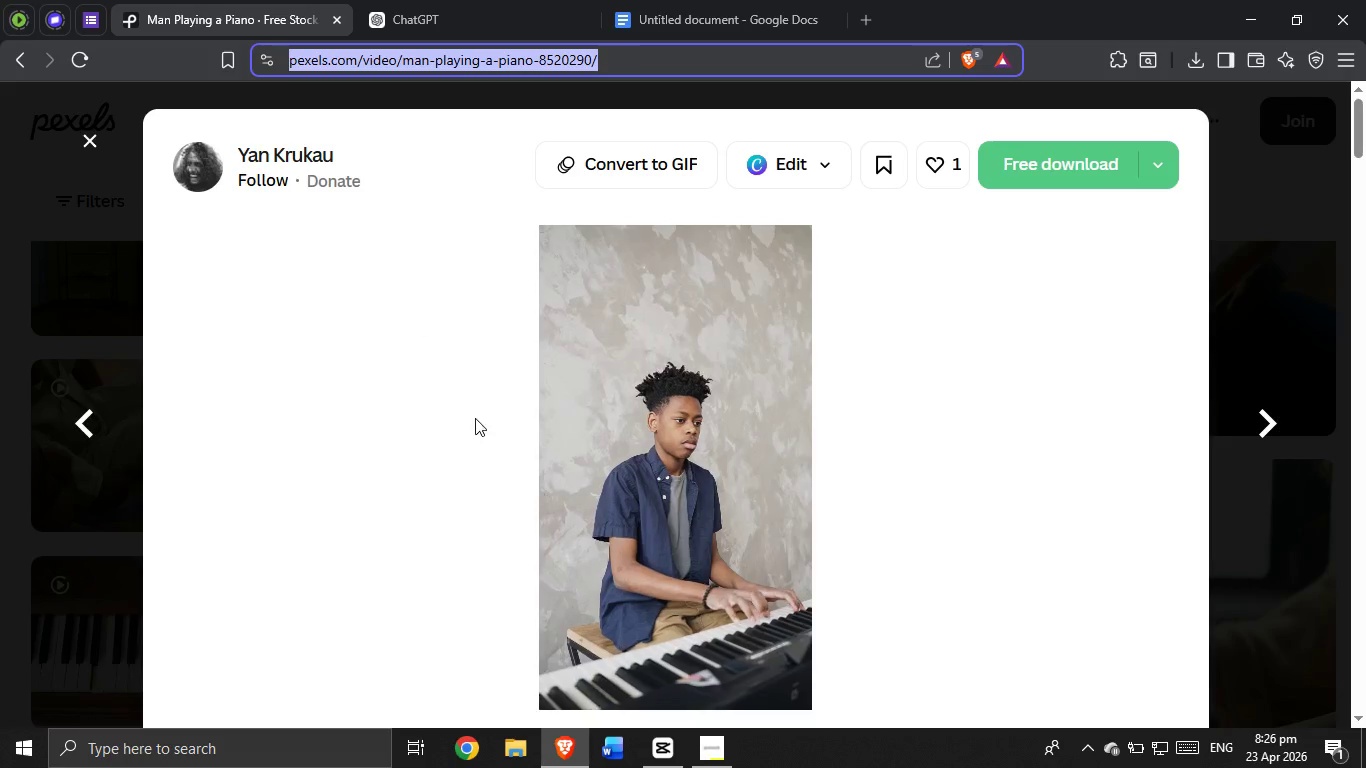 
scroll: coordinate [573, 462], scroll_direction: down, amount: 11.0
 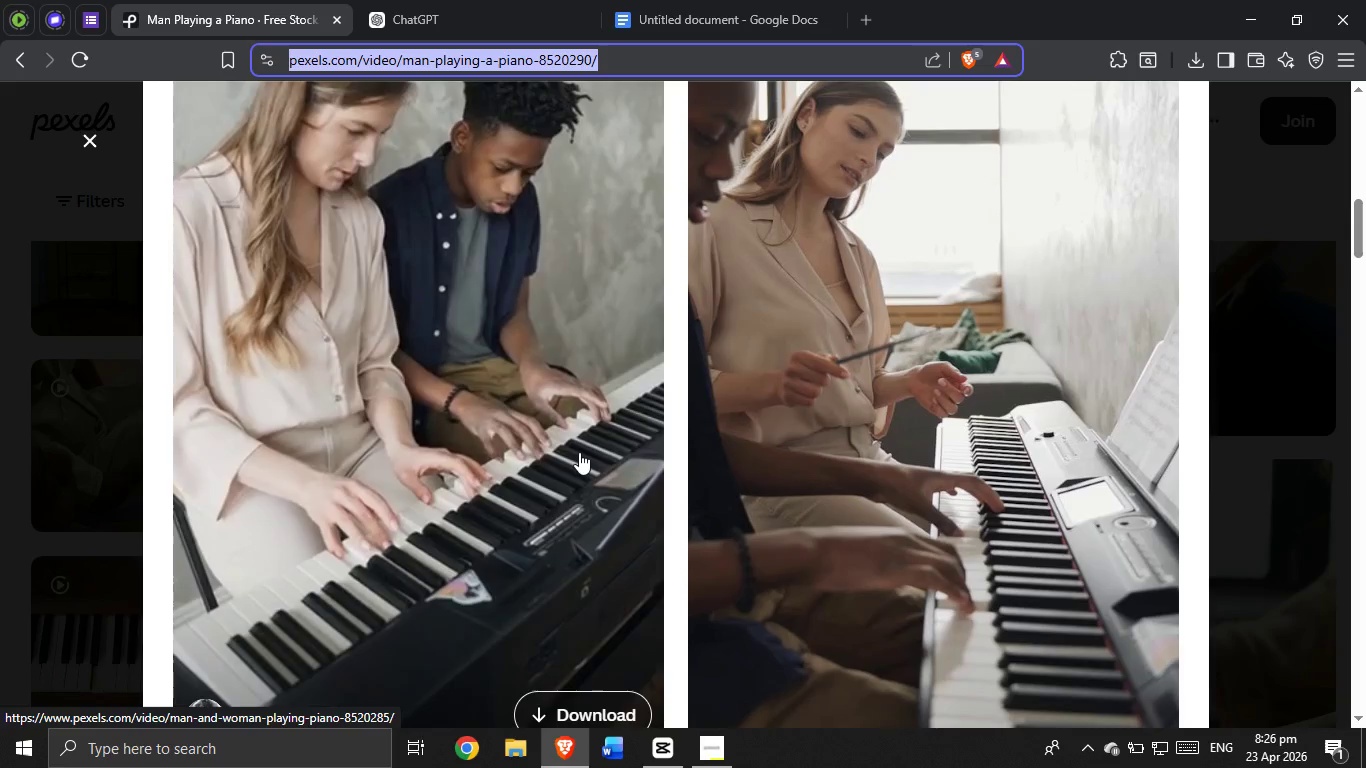 
wait(14.21)
 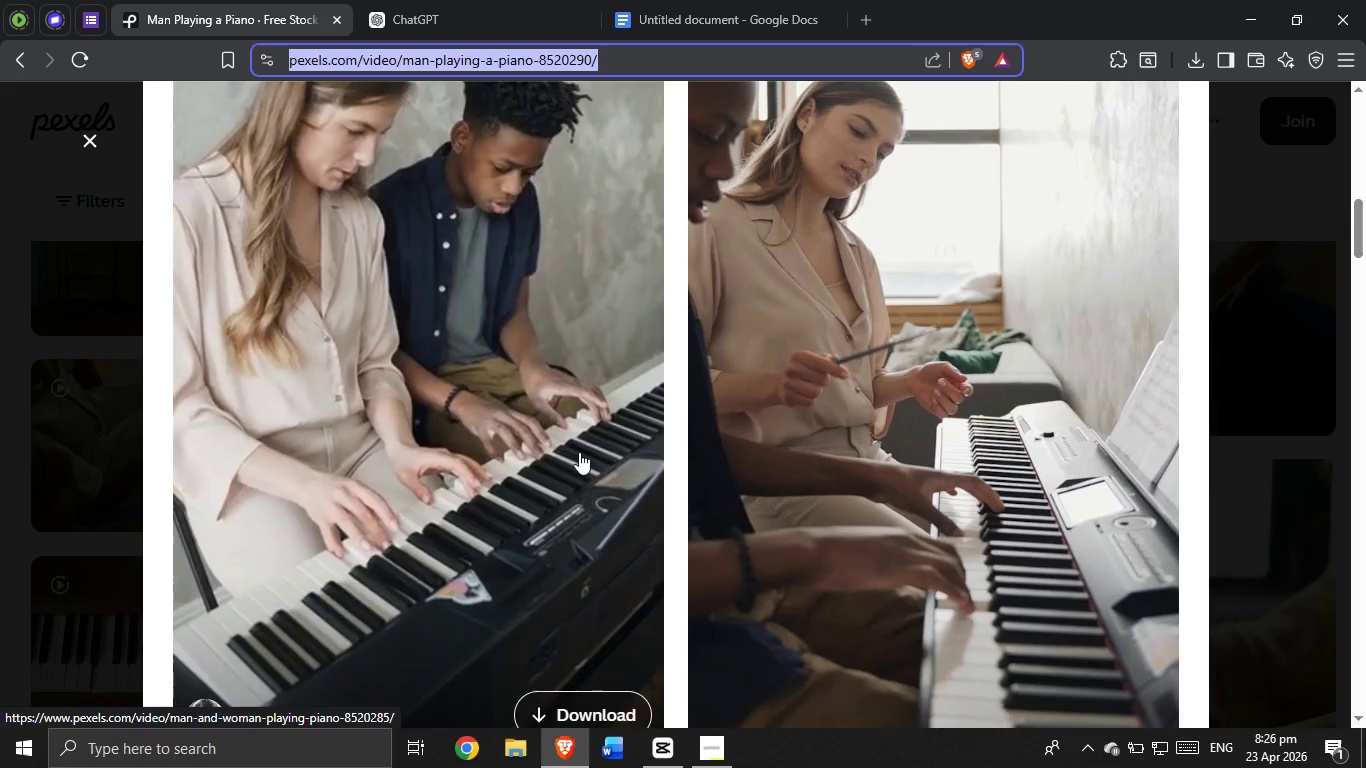 
scroll: coordinate [713, 701], scroll_direction: down, amount: 16.0
 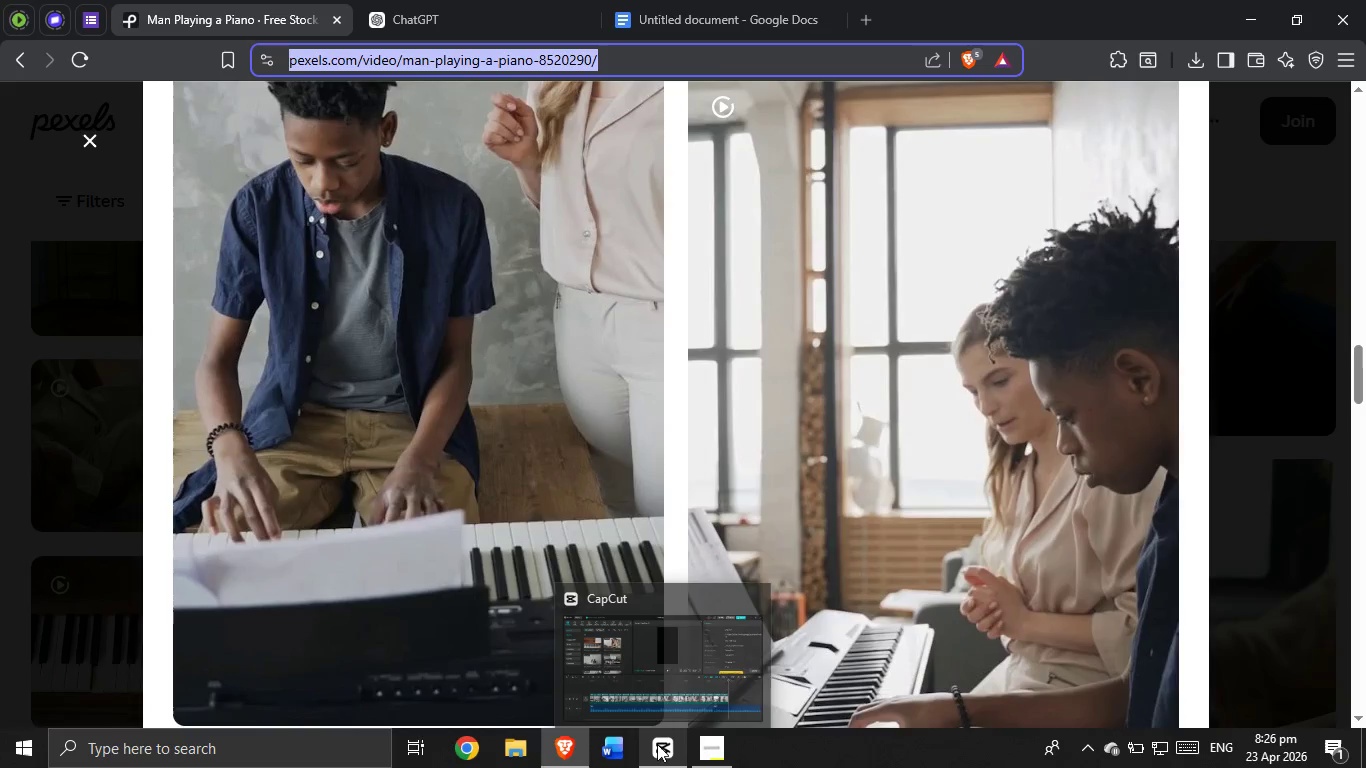 
left_click([658, 743])
 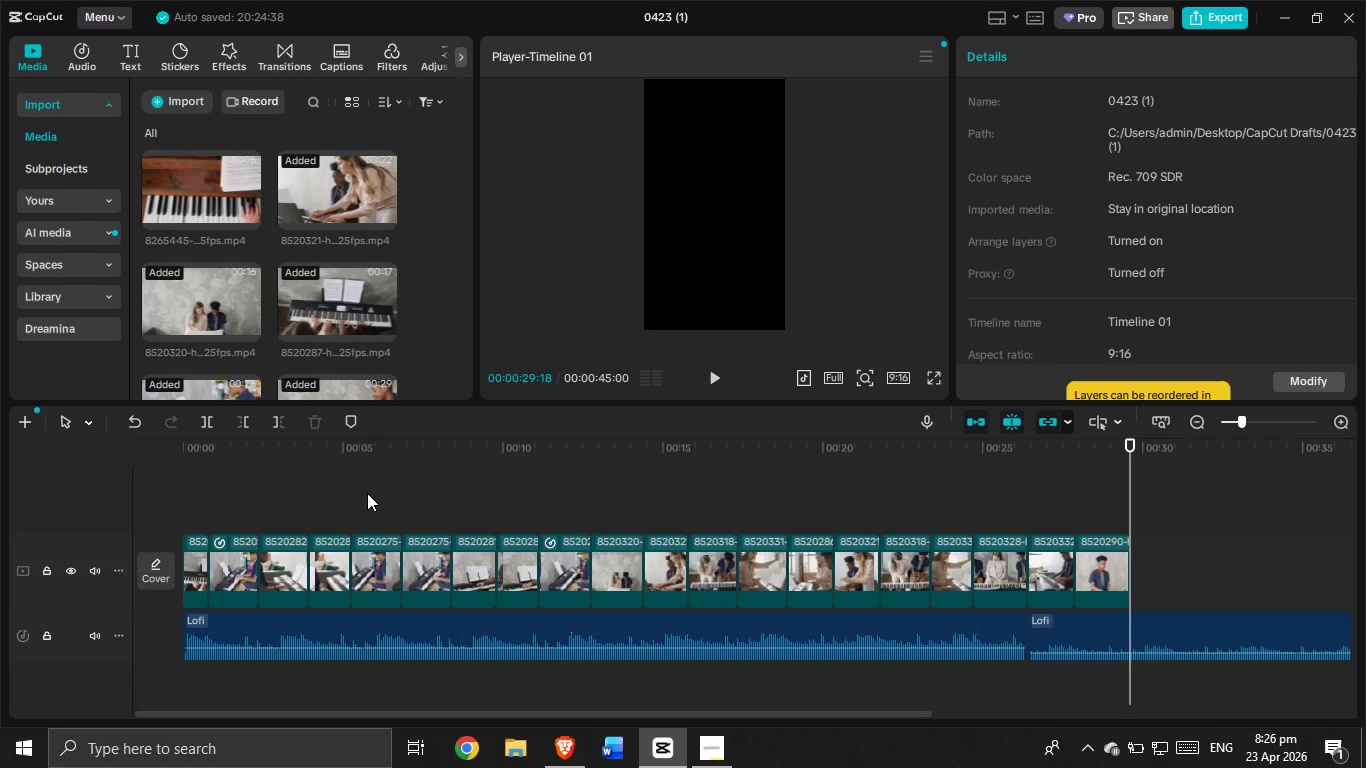 
left_click([309, 464])
 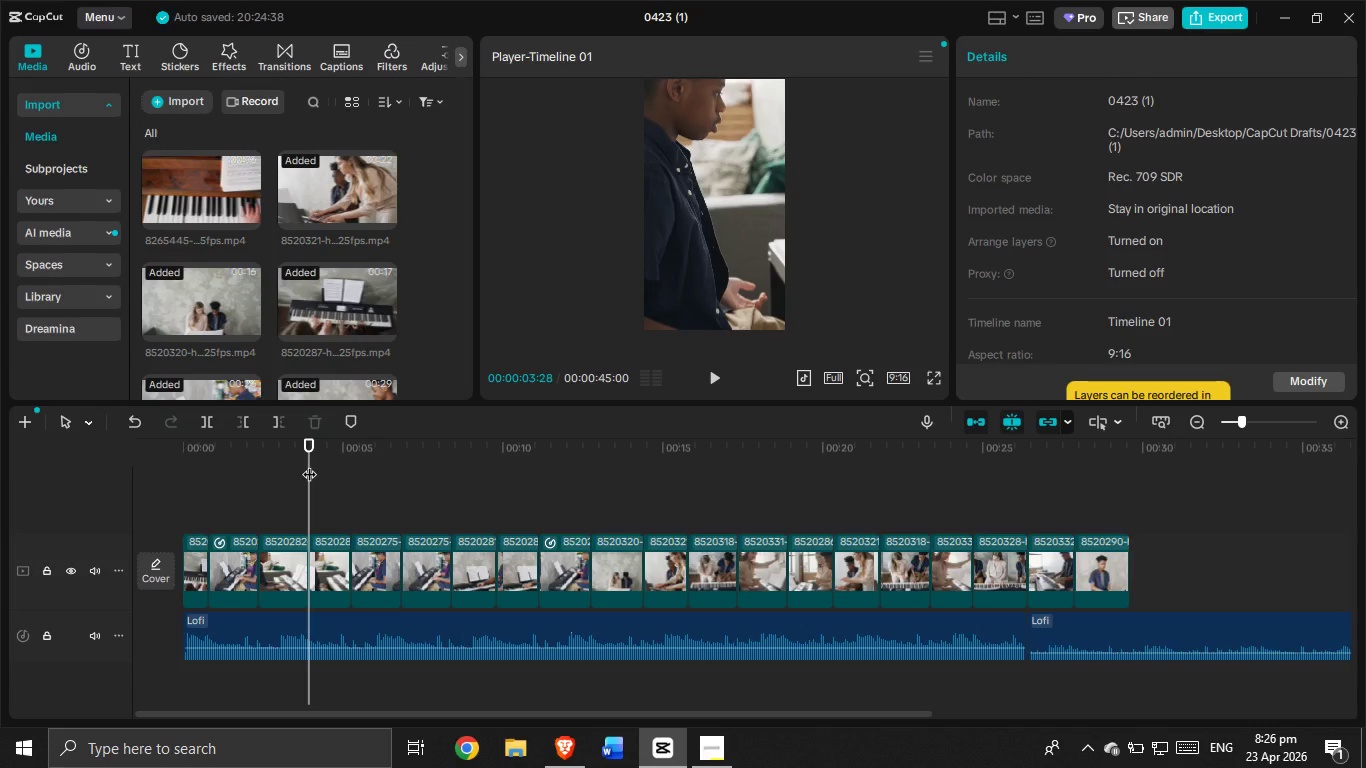 
left_click_drag(start_coordinate=[309, 464], to_coordinate=[117, 457])
 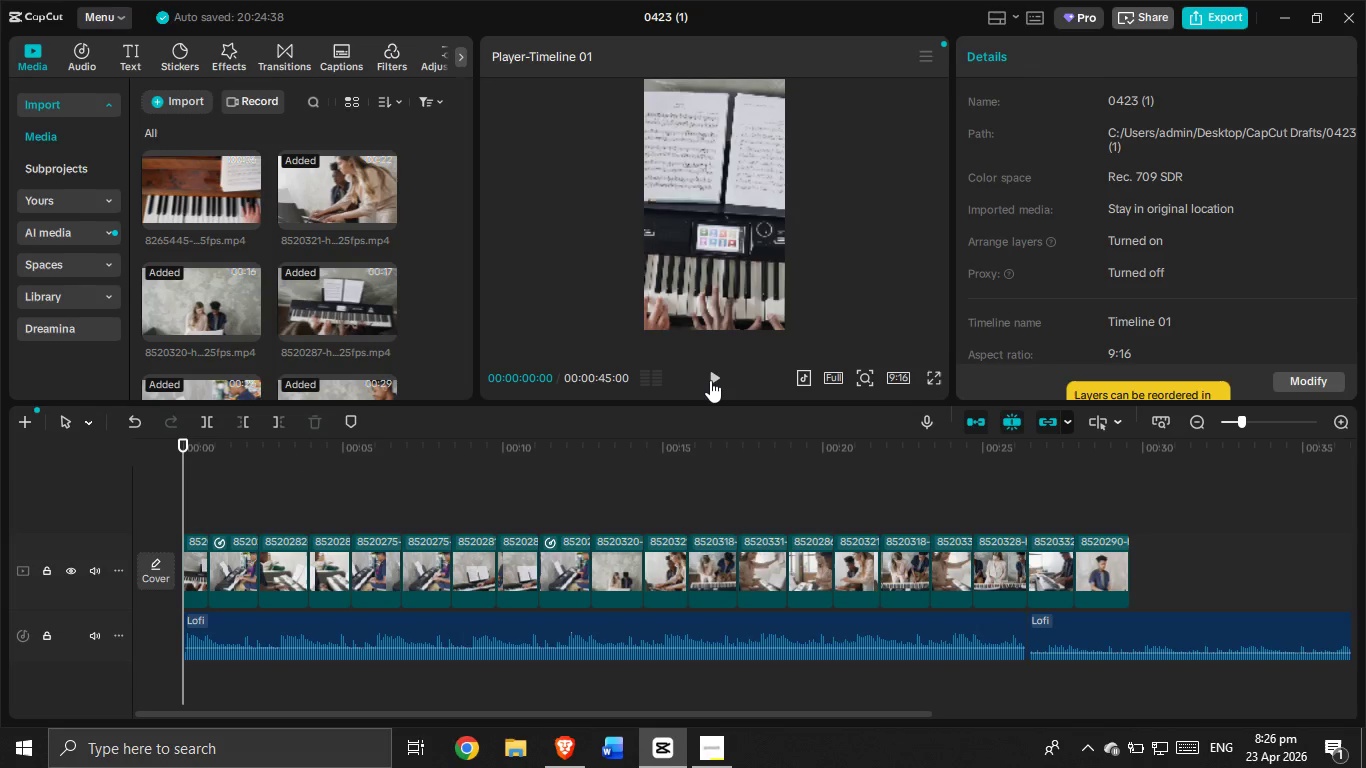 
left_click([711, 375])
 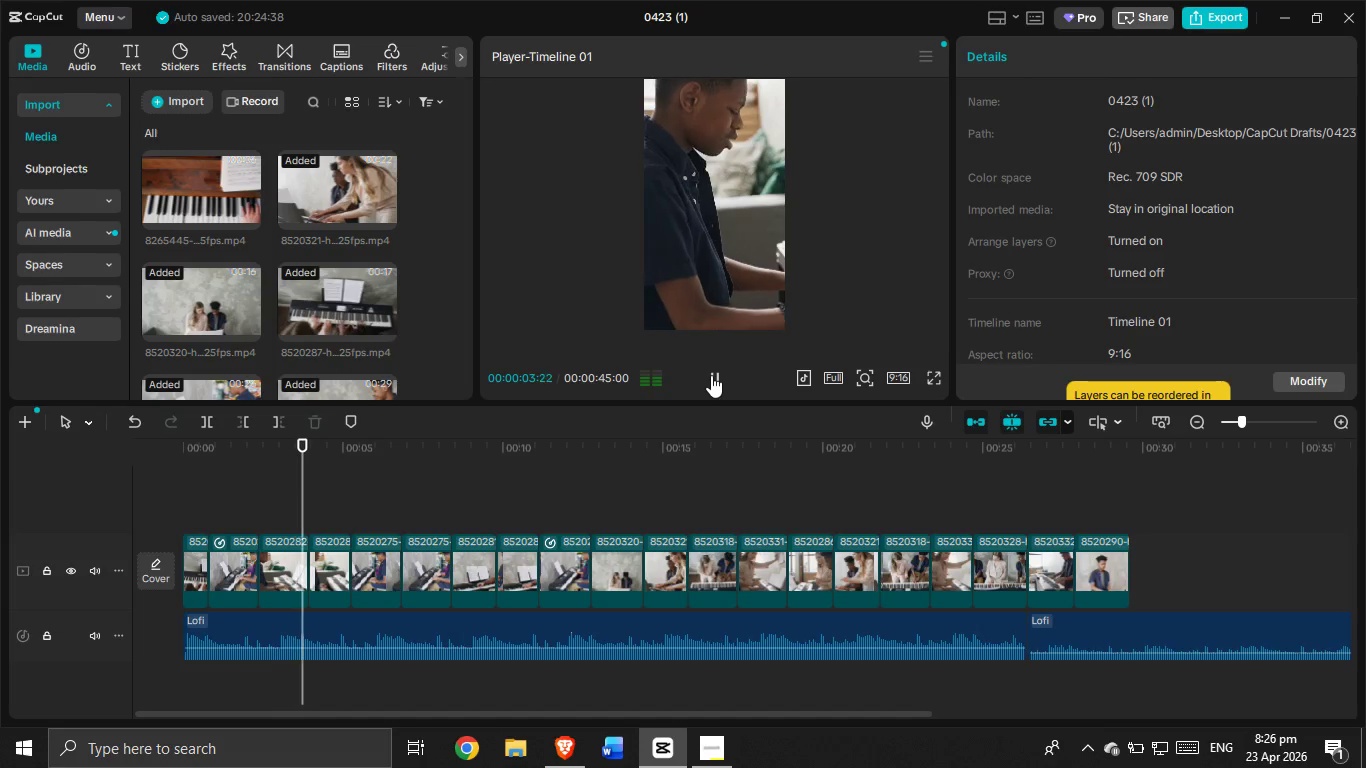 
wait(5.23)
 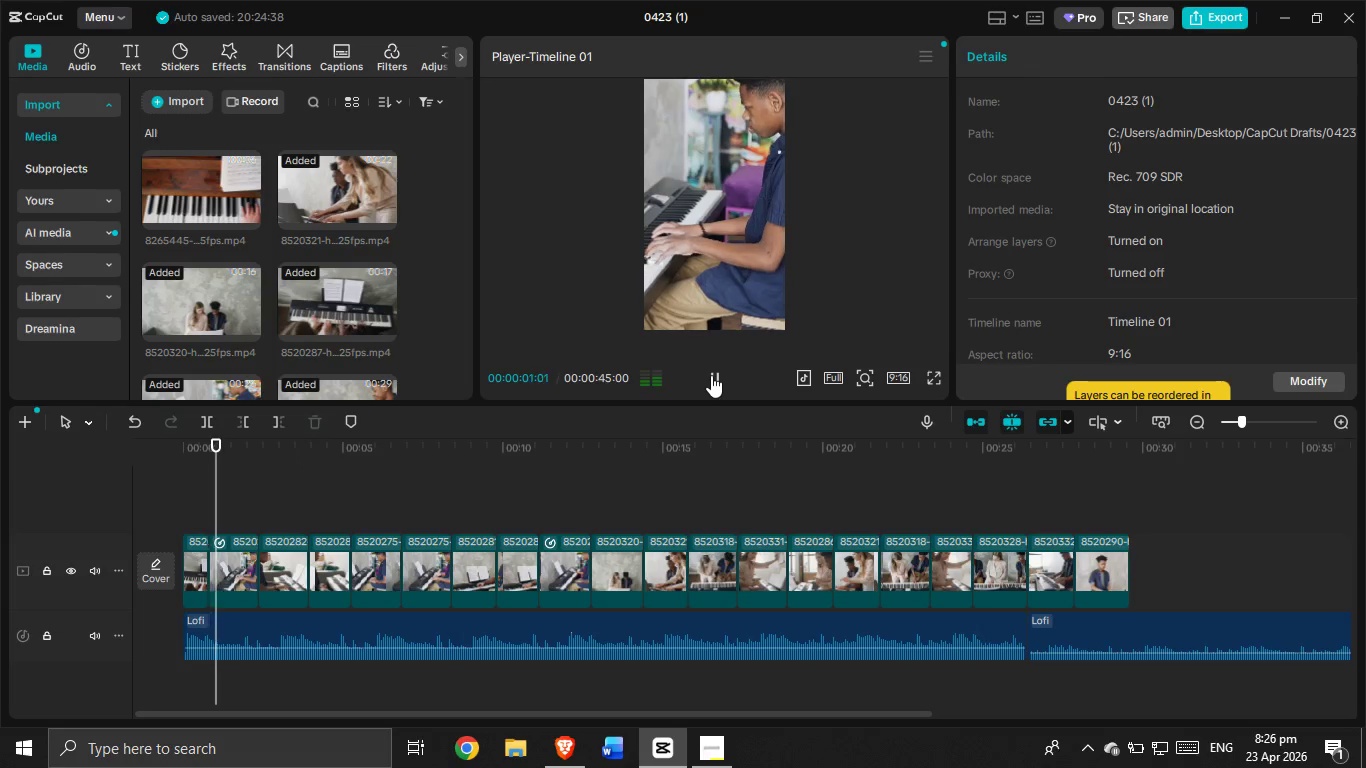 
left_click([711, 375])
 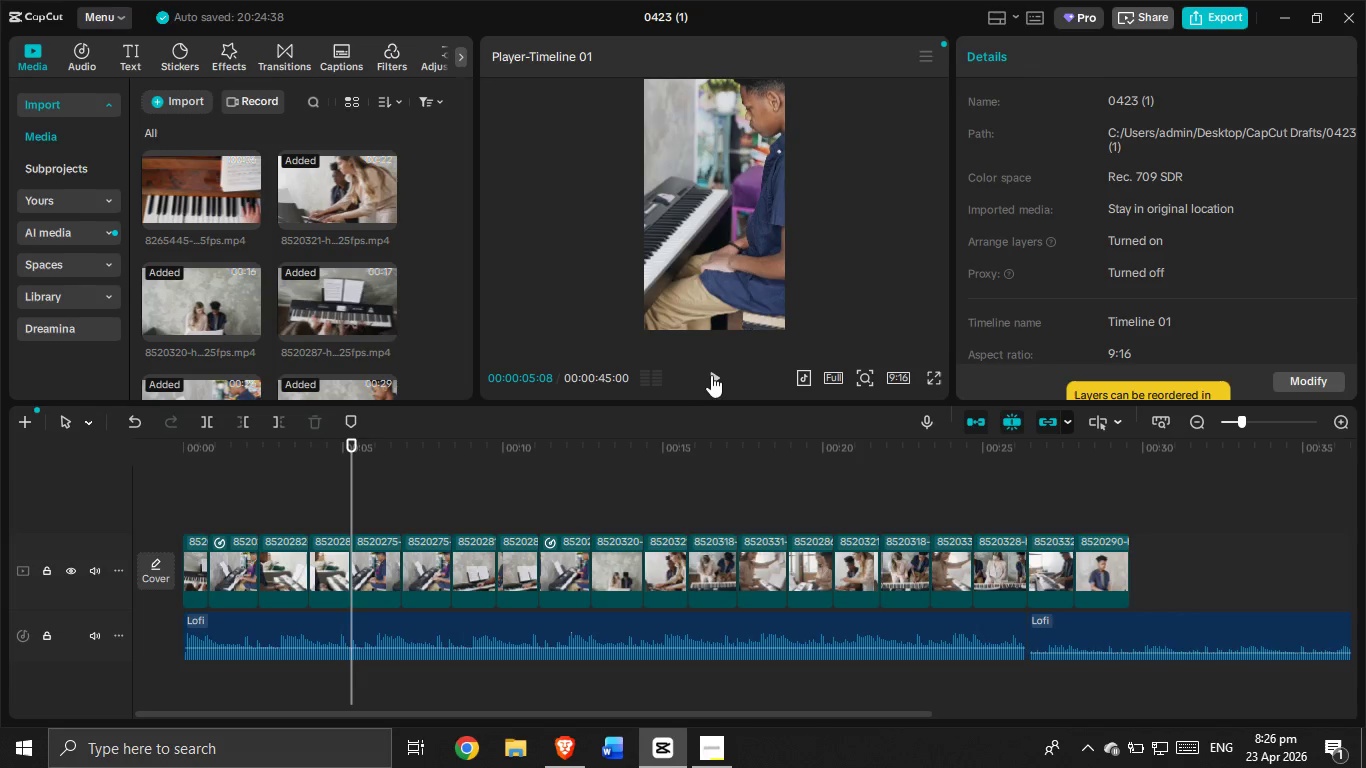 
mouse_move([722, 772])
 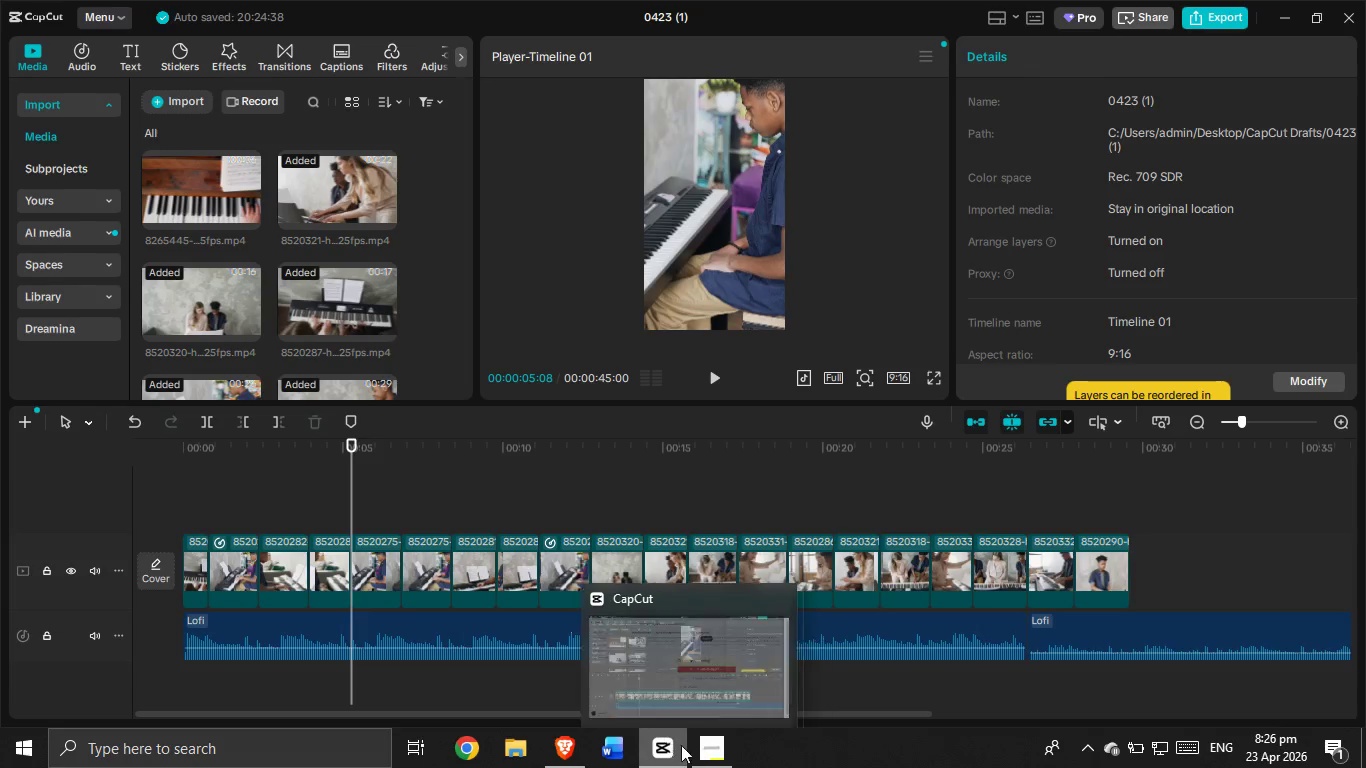 
left_click([703, 754])